 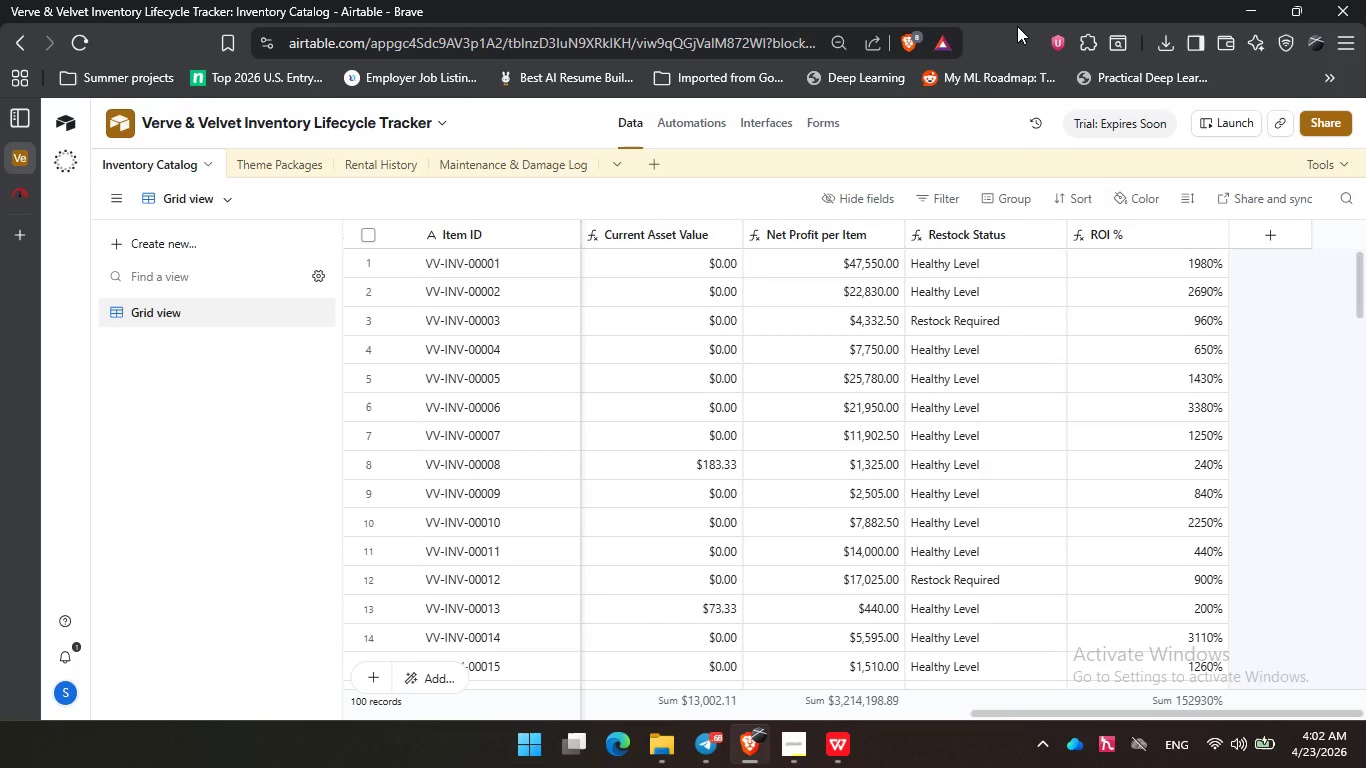 
left_click([195, 406])
 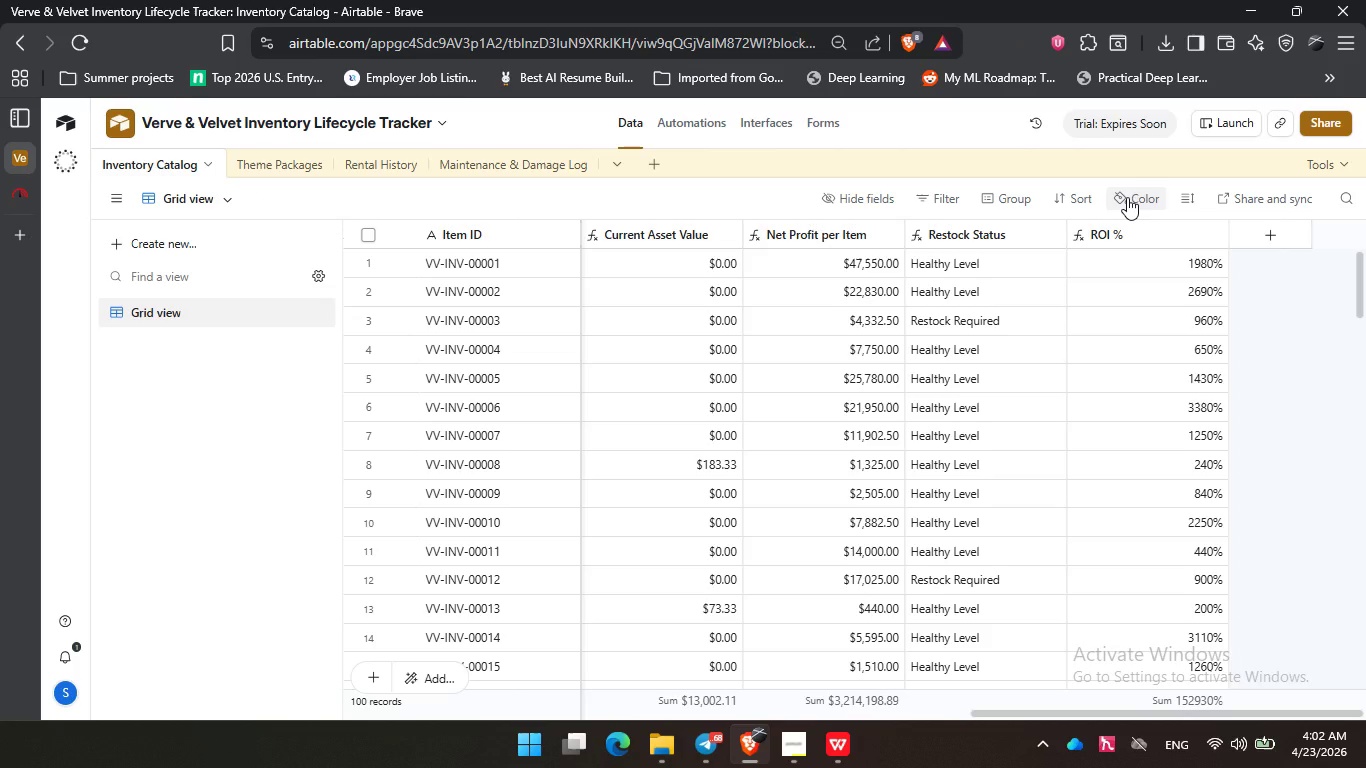 
wait(12.39)
 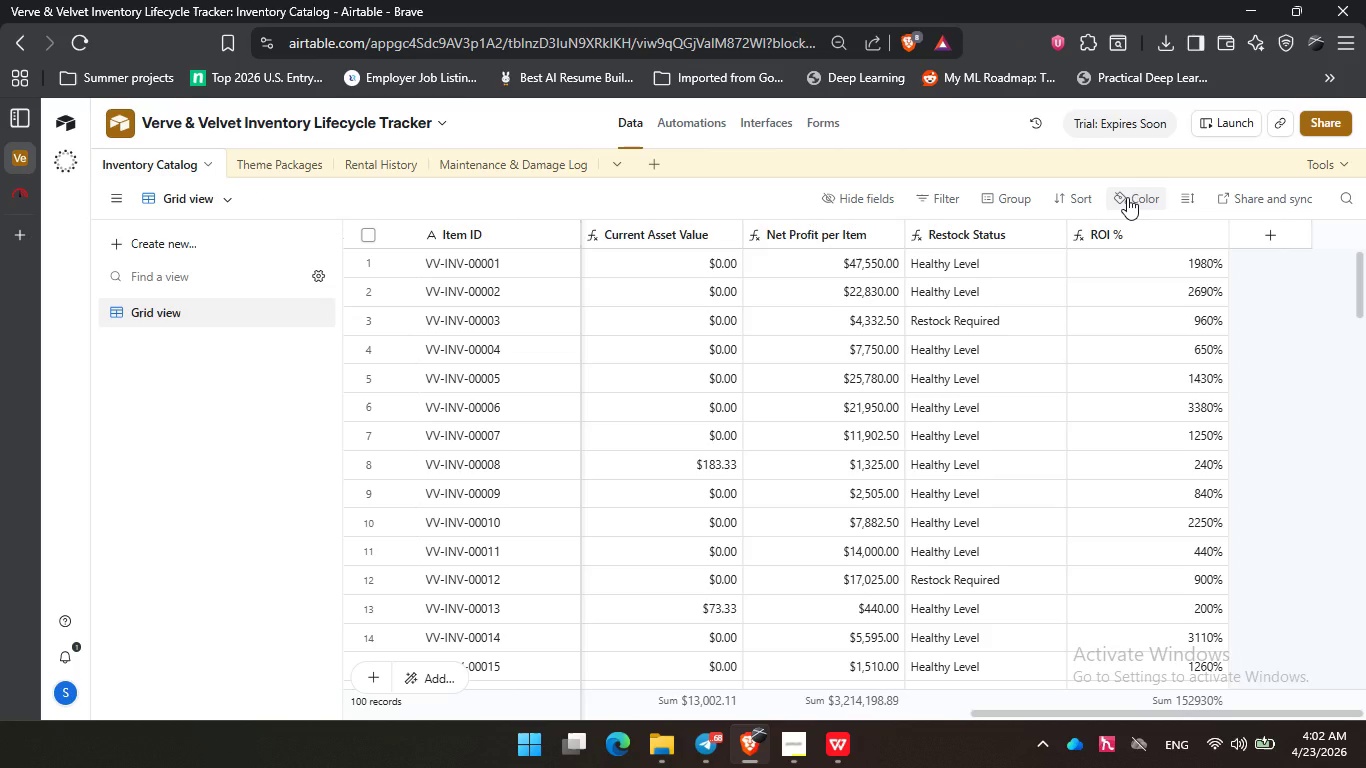 
left_click([1127, 197])
 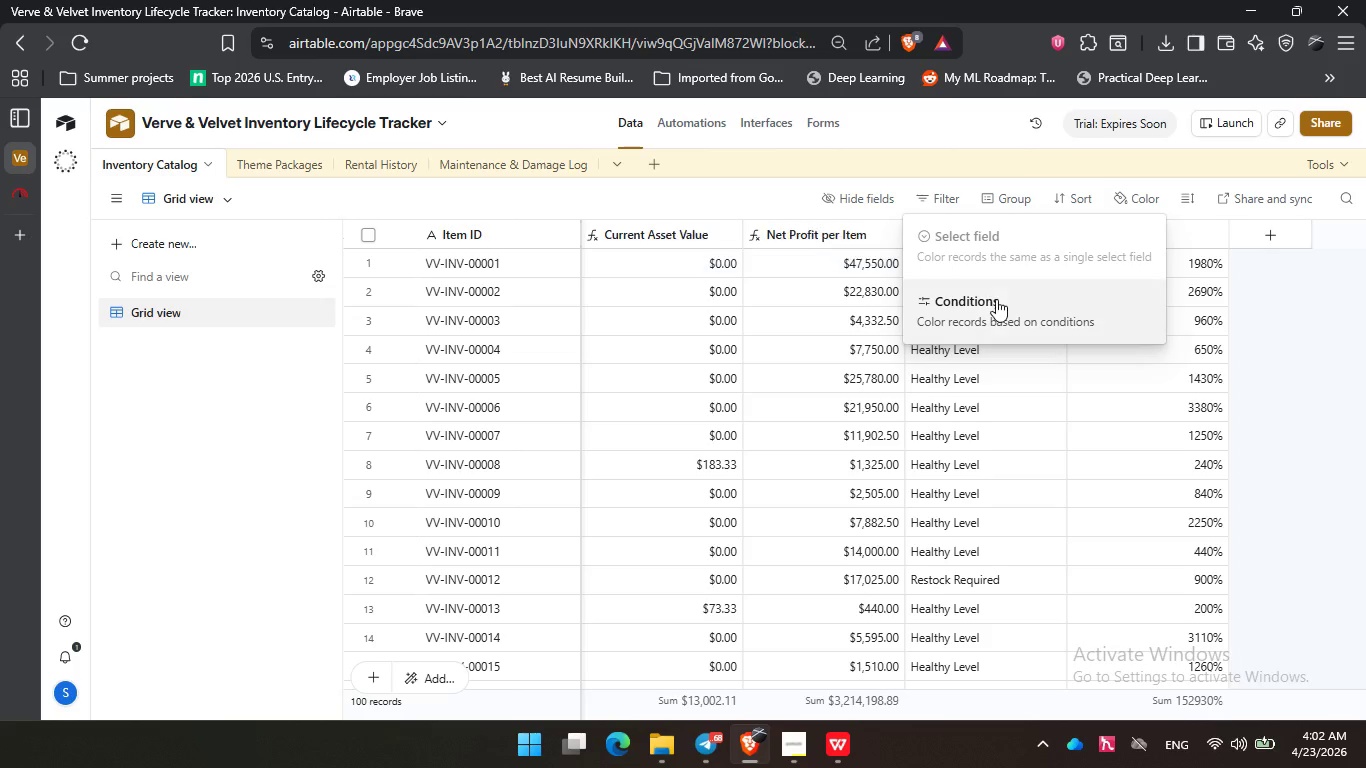 
left_click([996, 299])
 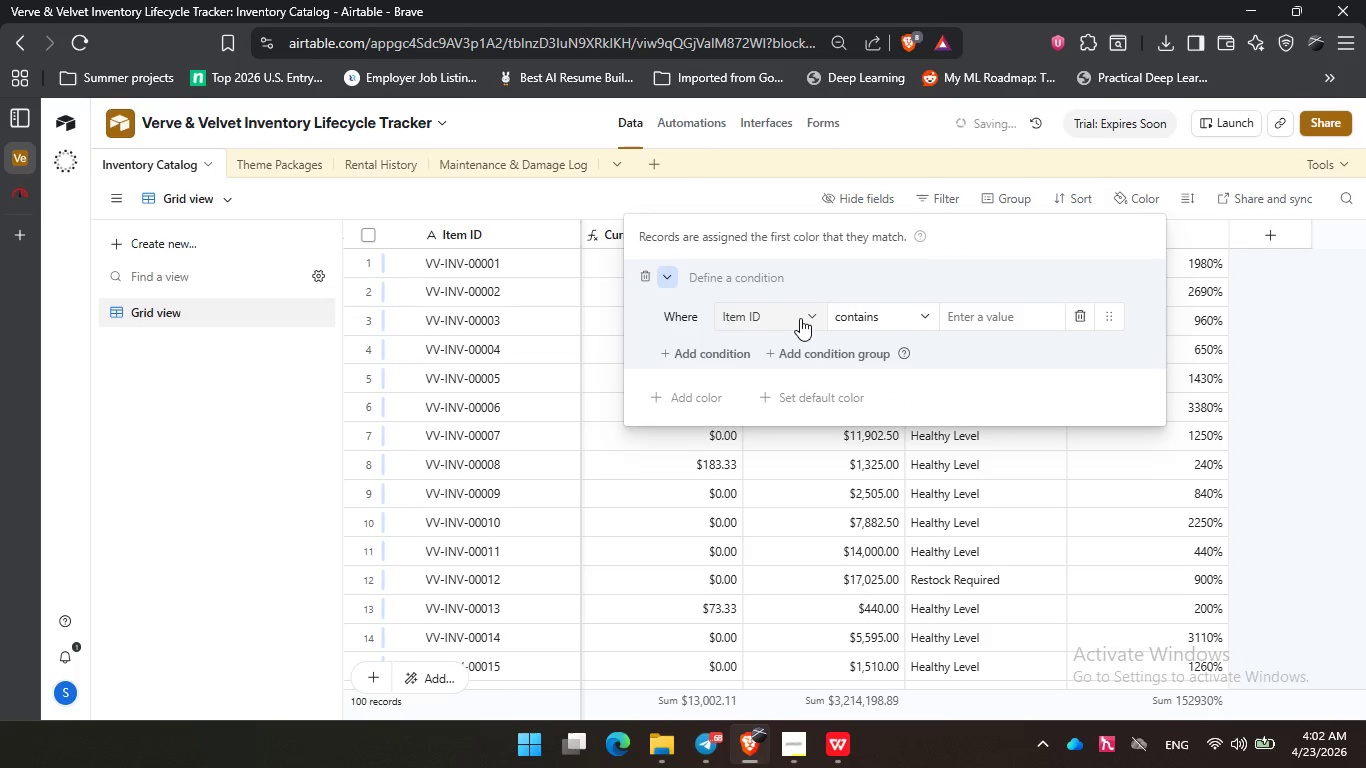 
left_click([800, 318])
 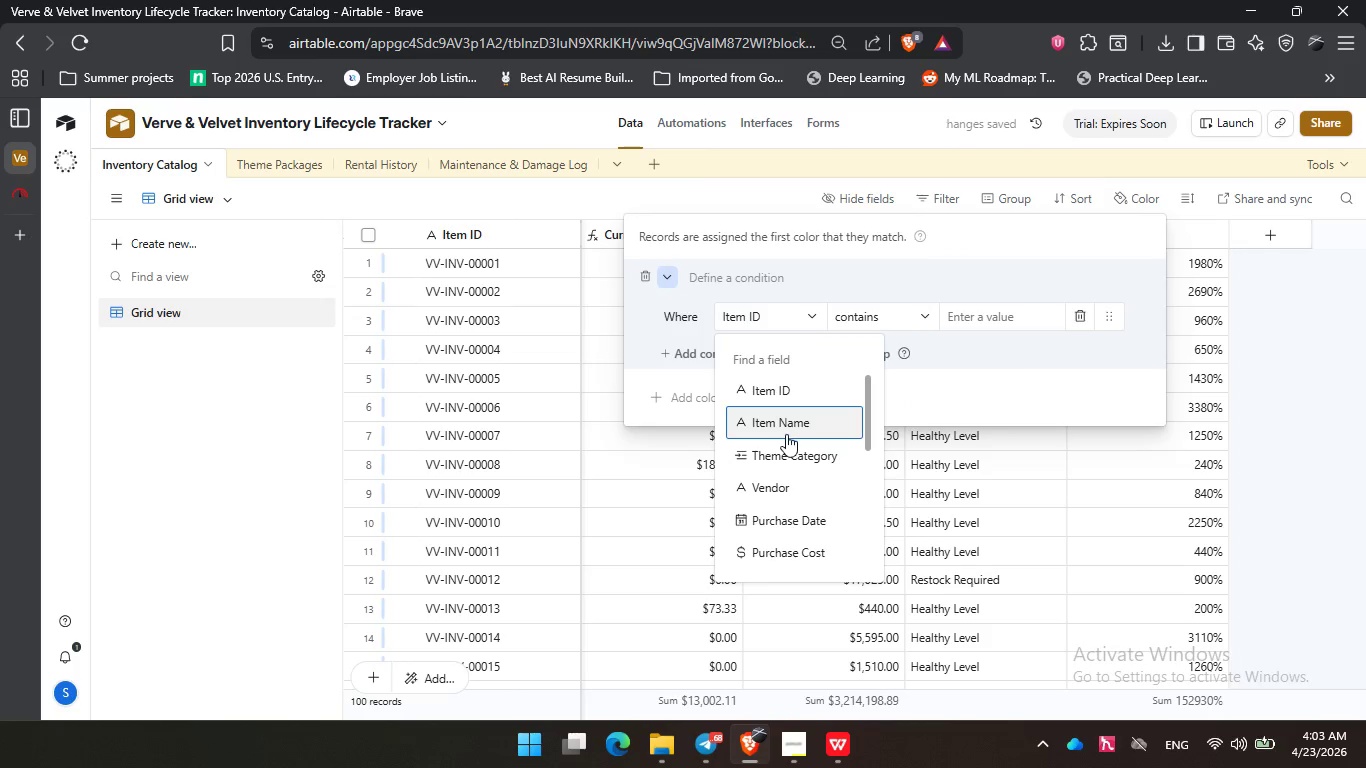 
scroll: coordinate [815, 498], scroll_direction: down, amount: 7.0
 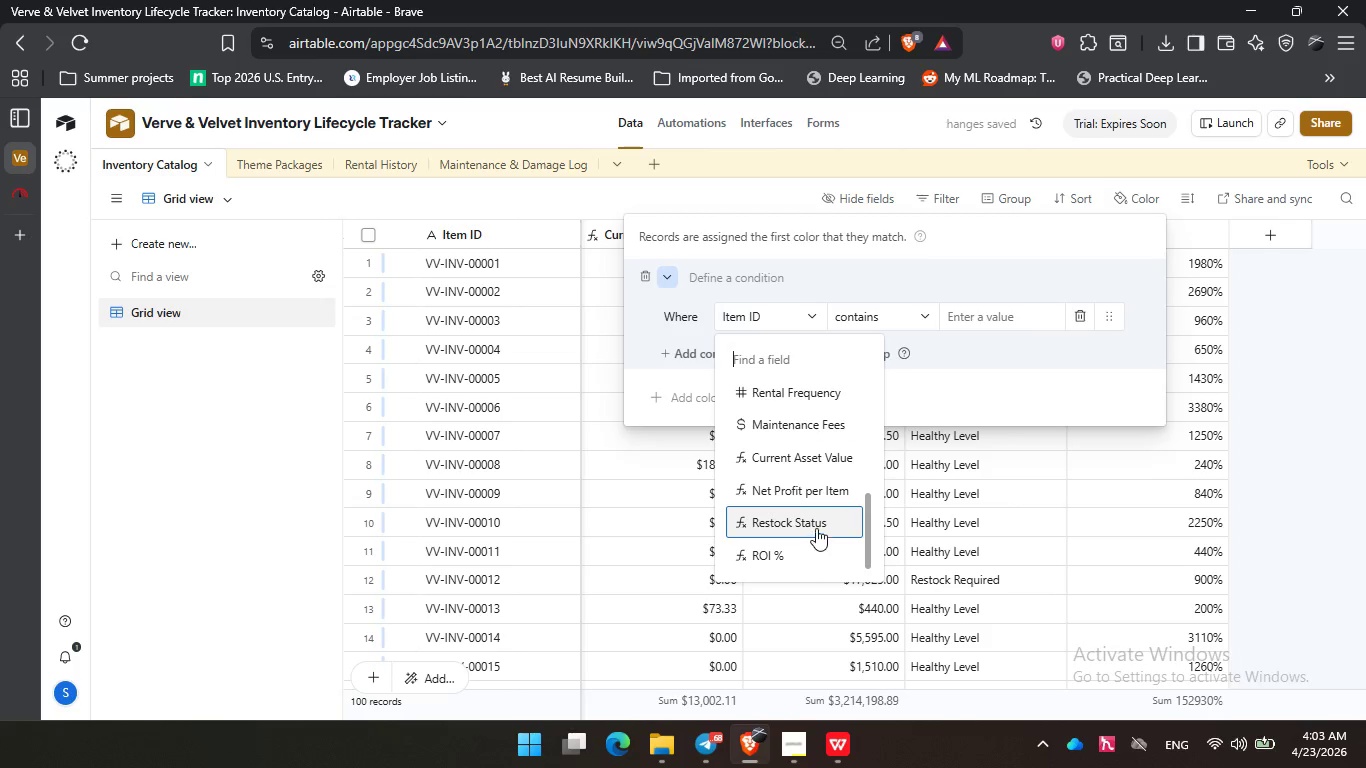 
left_click([815, 526])
 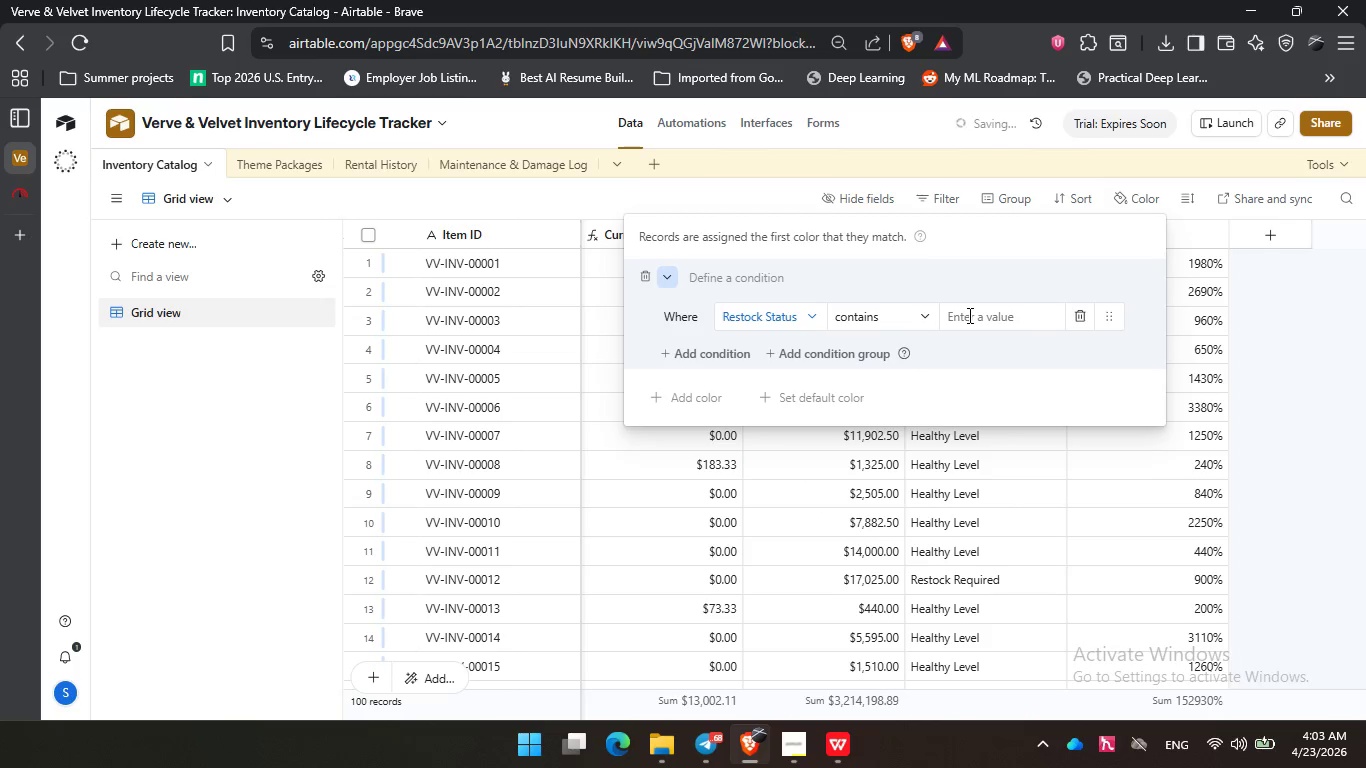 
left_click([968, 314])
 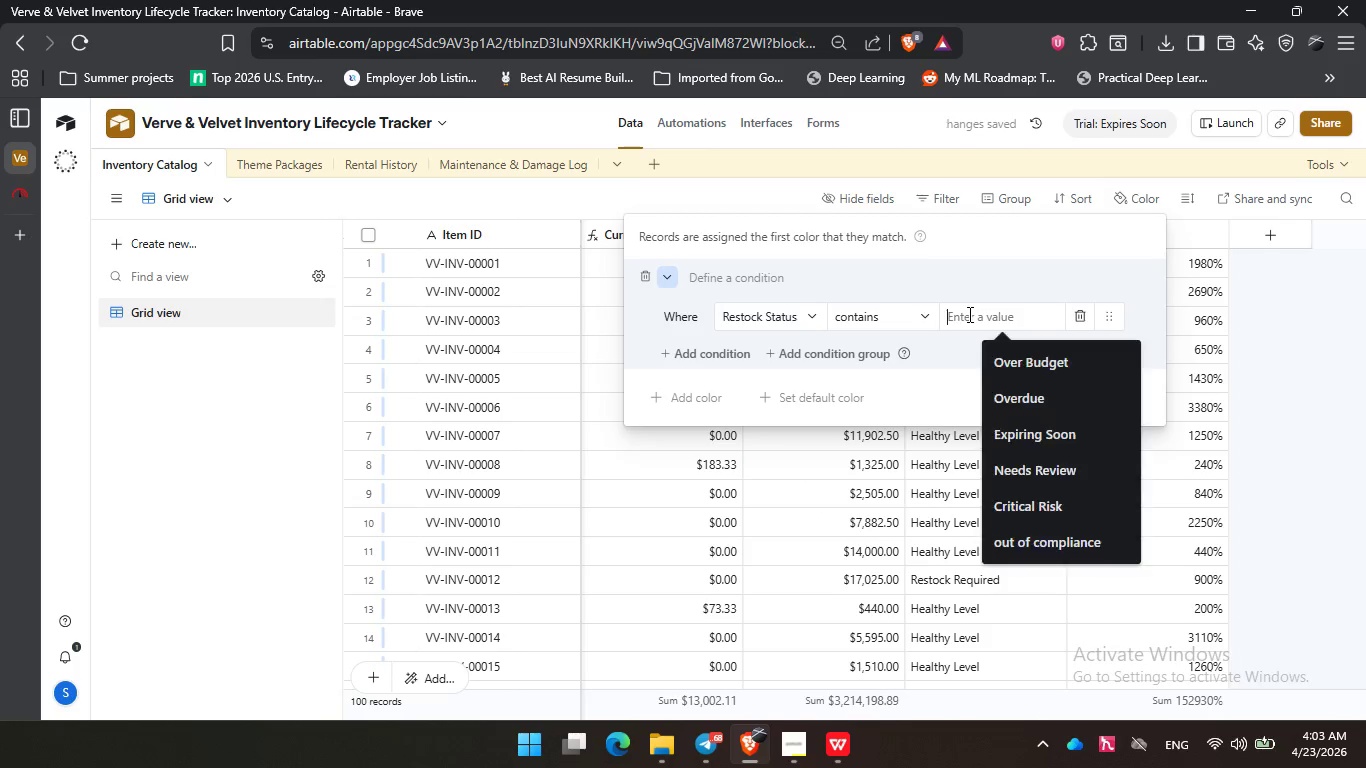 
type(Res)
 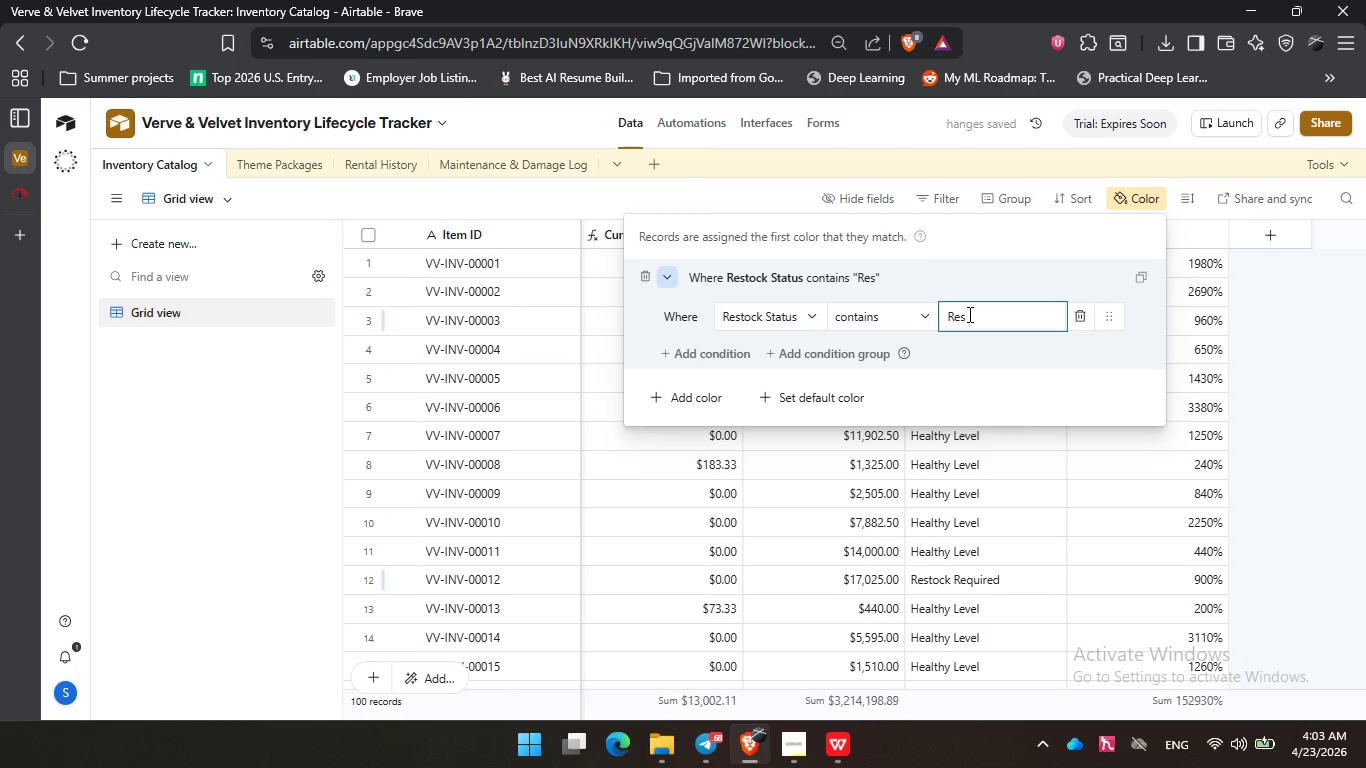 
type(tock Required)
 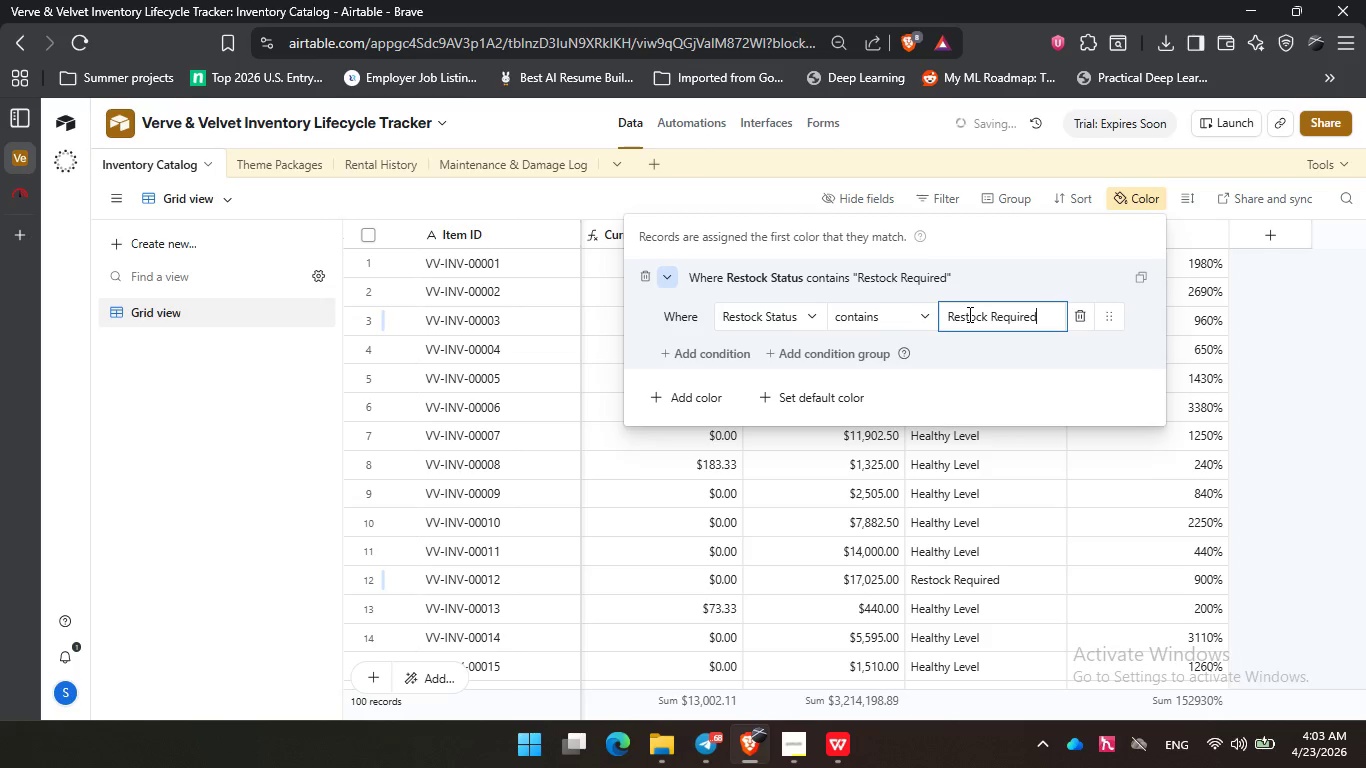 
wait(6.38)
 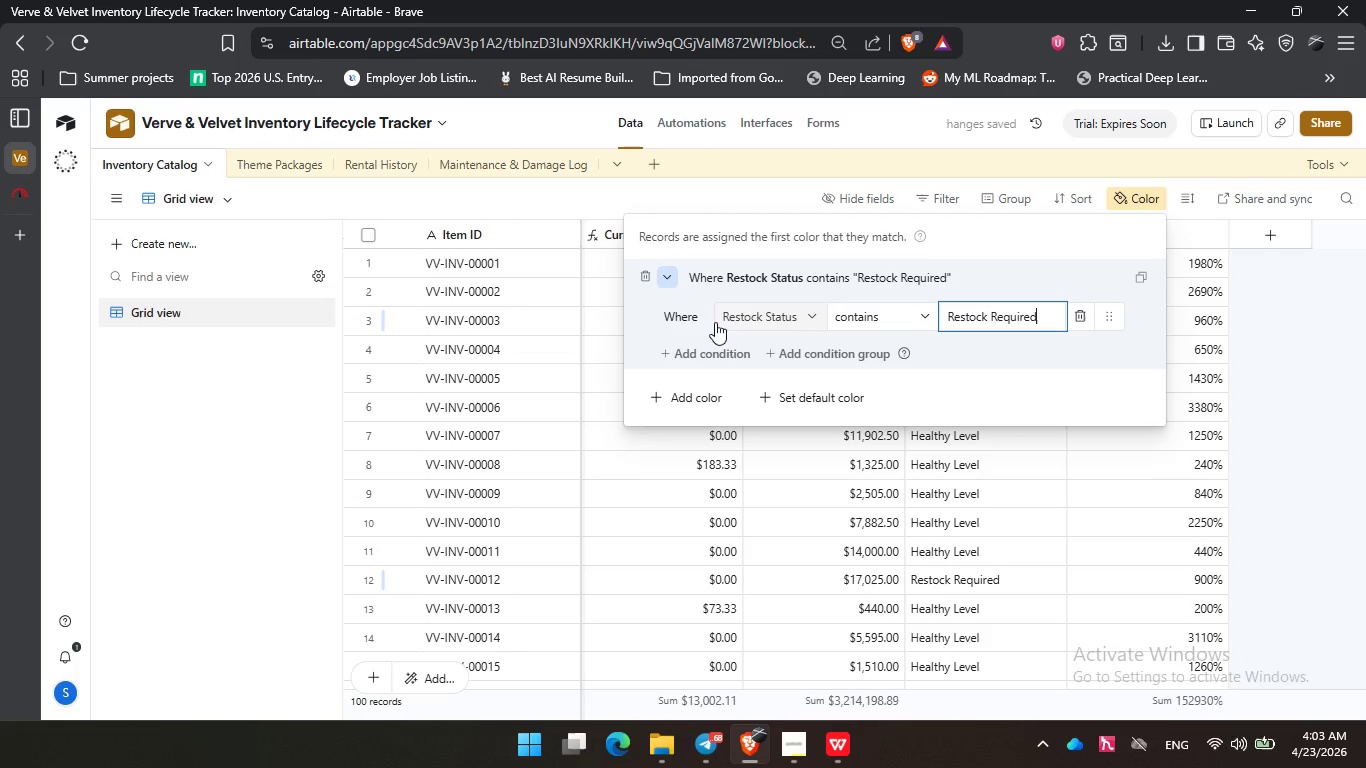 
left_click([886, 329])
 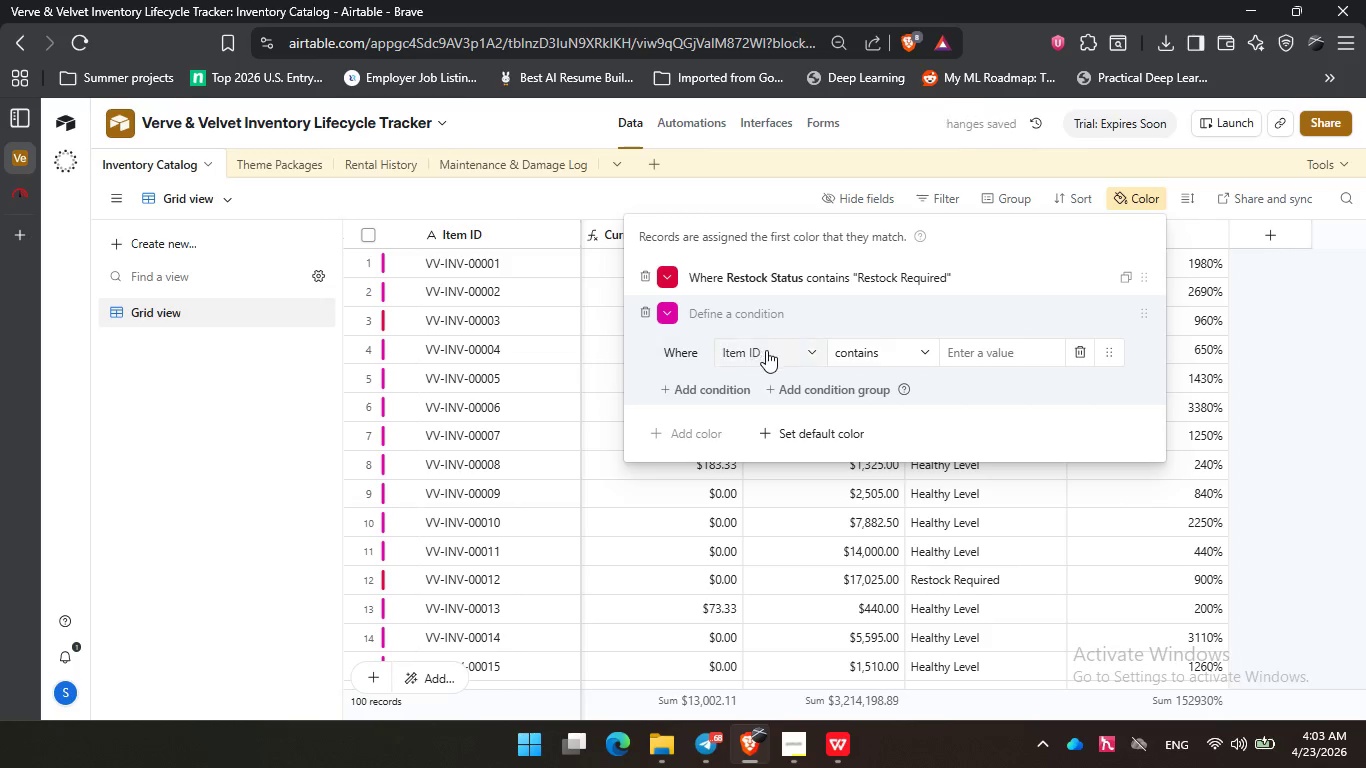 
left_click([767, 350])
 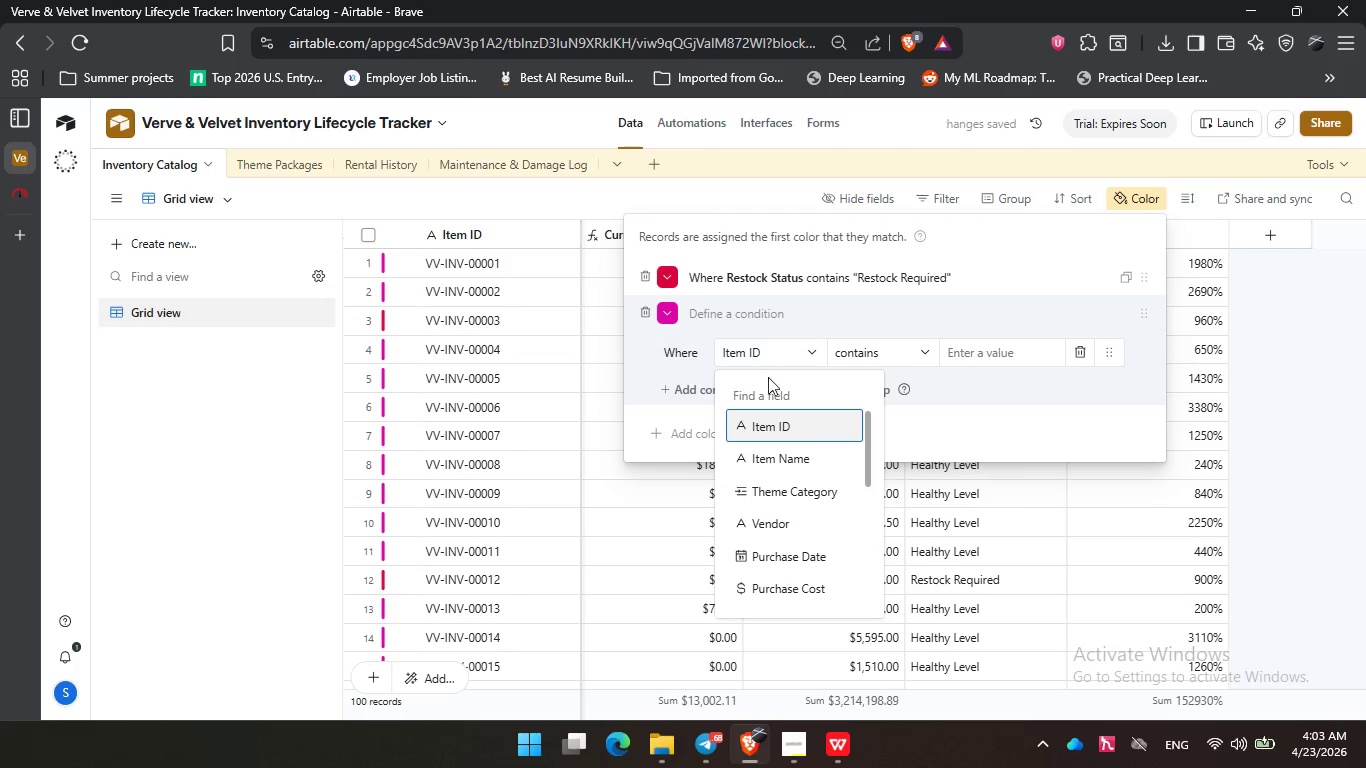 
scroll: coordinate [798, 484], scroll_direction: down, amount: 2.0
 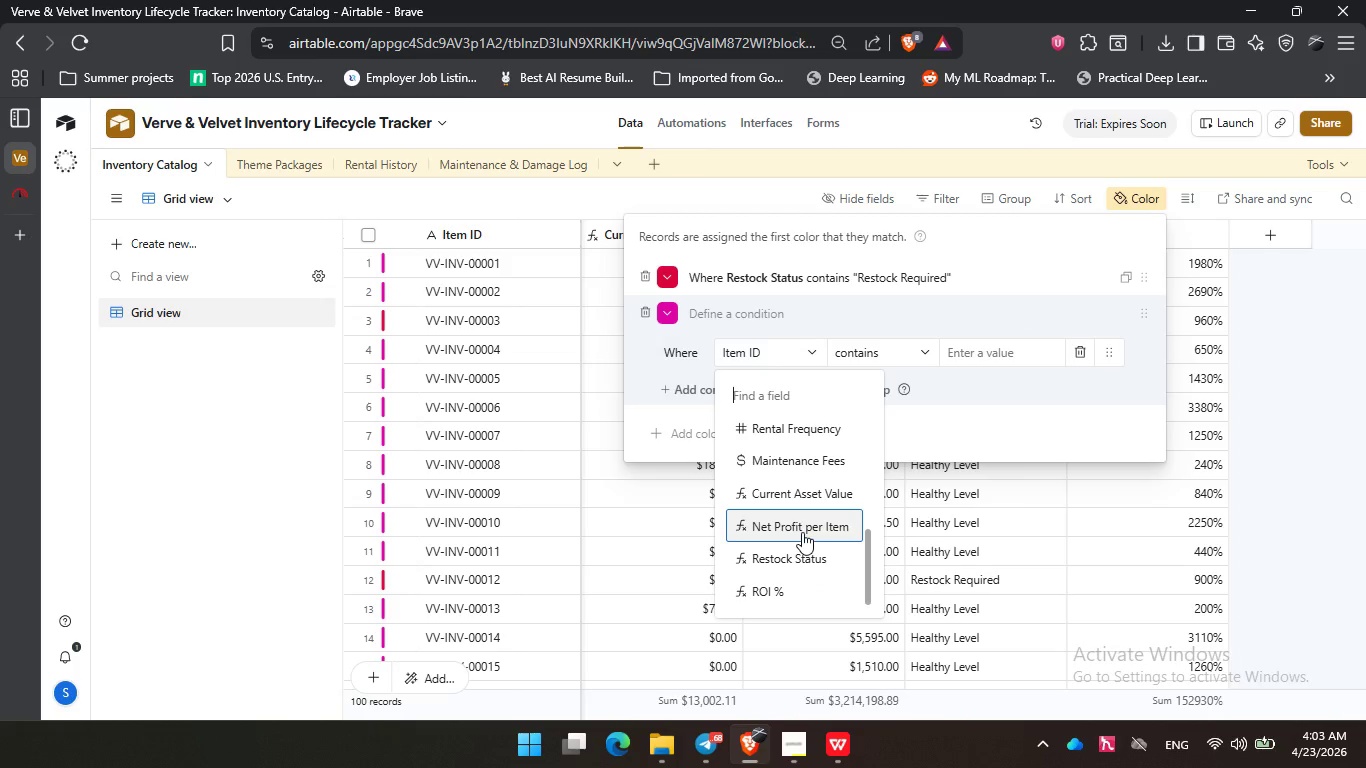 
left_click([802, 532])
 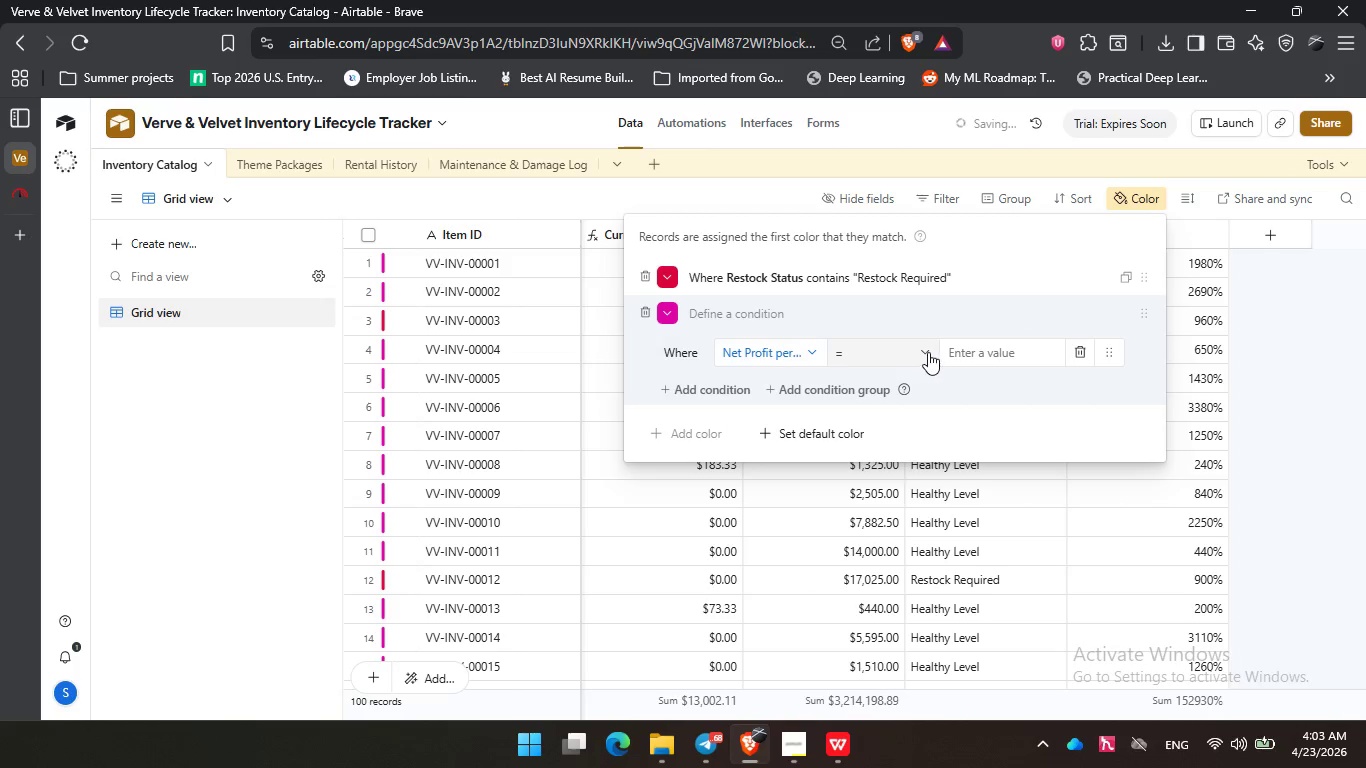 
left_click([927, 351])
 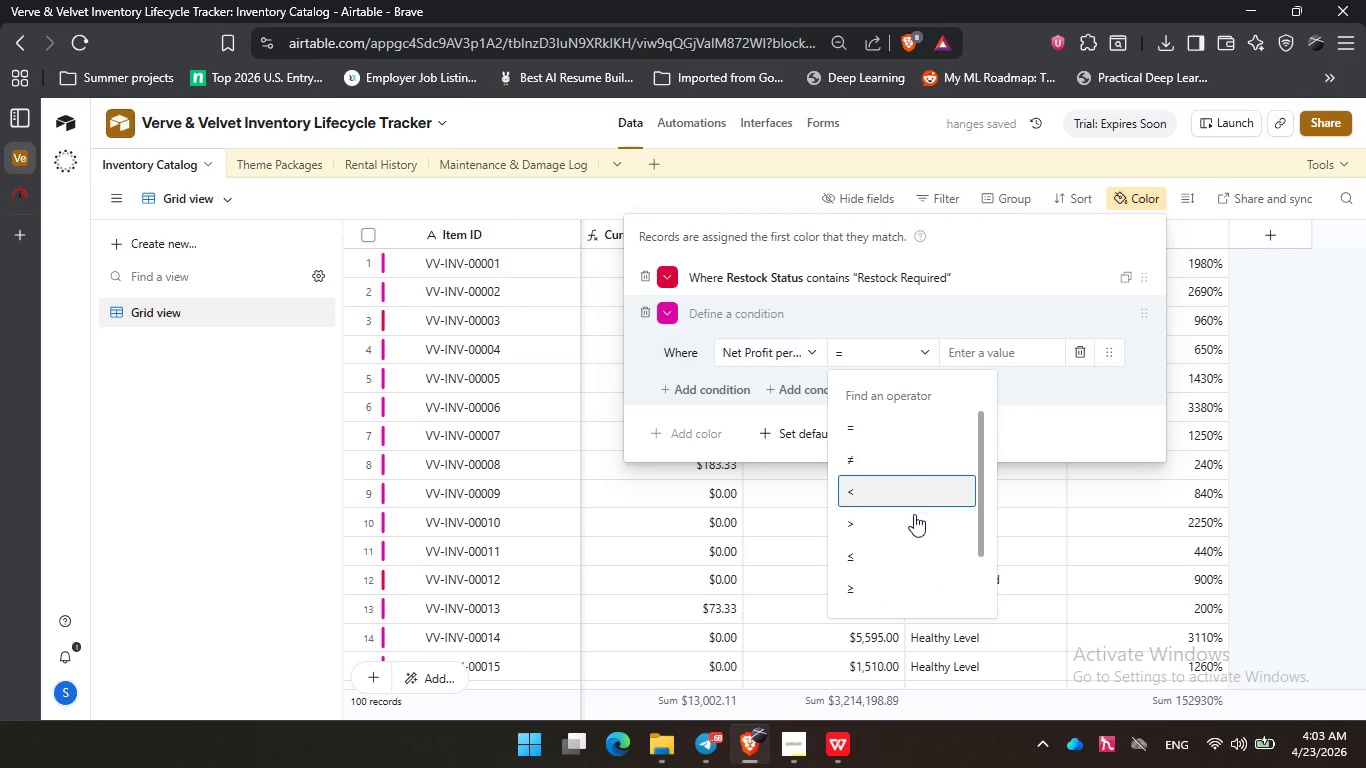 
left_click([912, 521])
 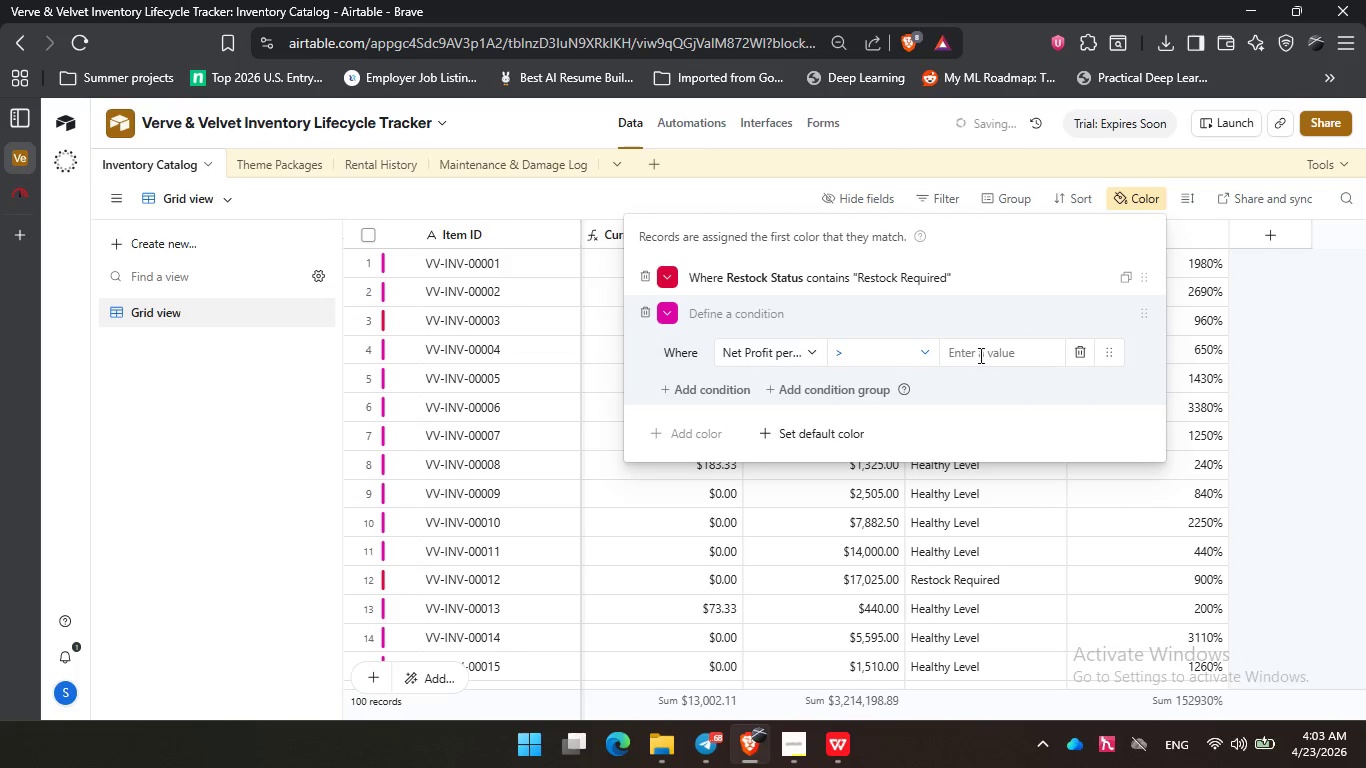 
left_click([979, 351])
 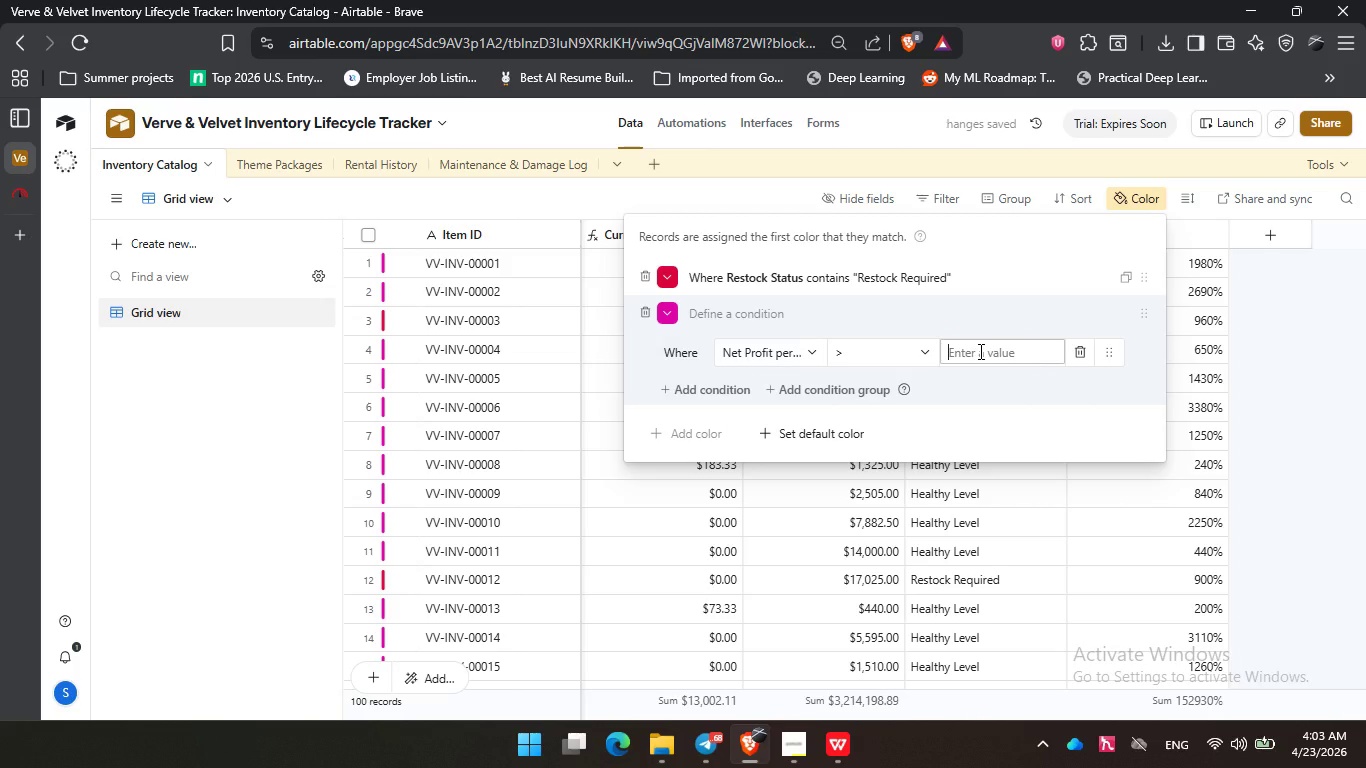 
key(Numpad0)
 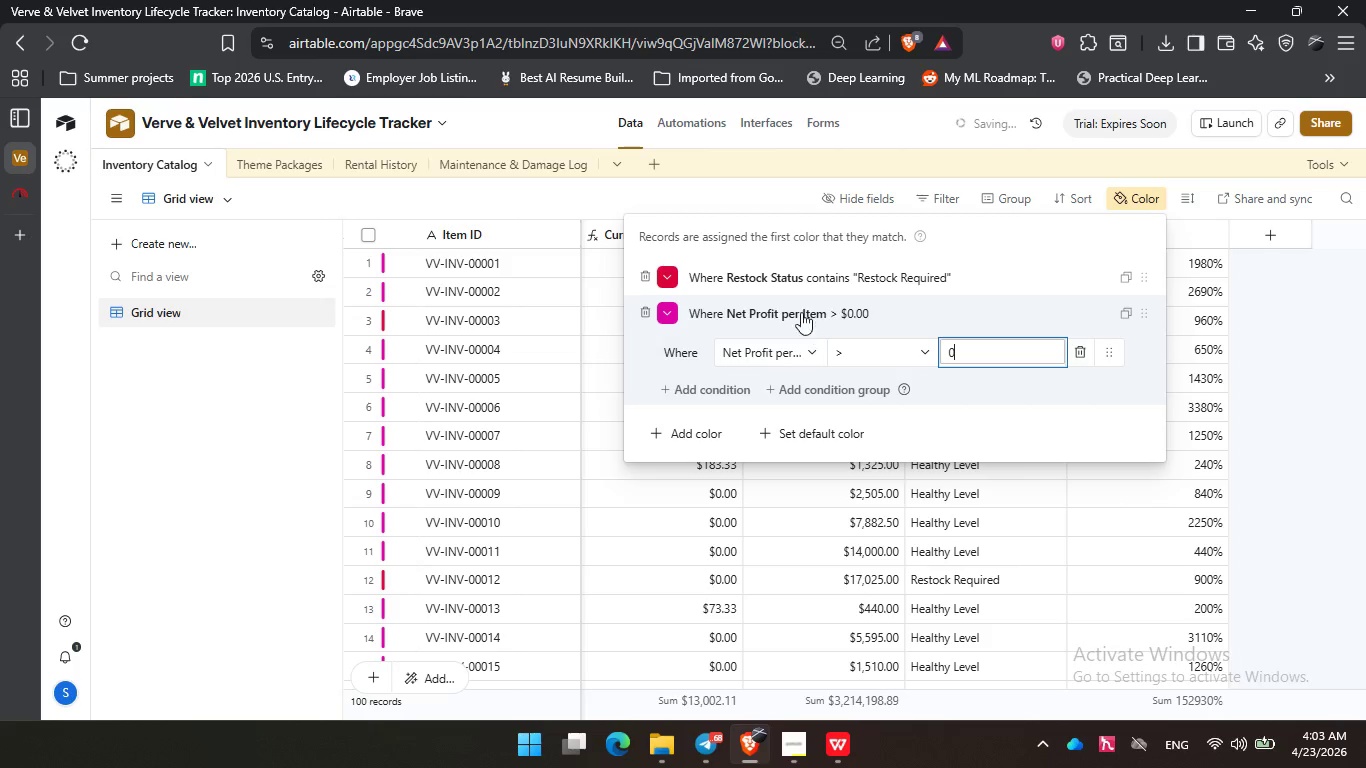 
left_click([659, 309])
 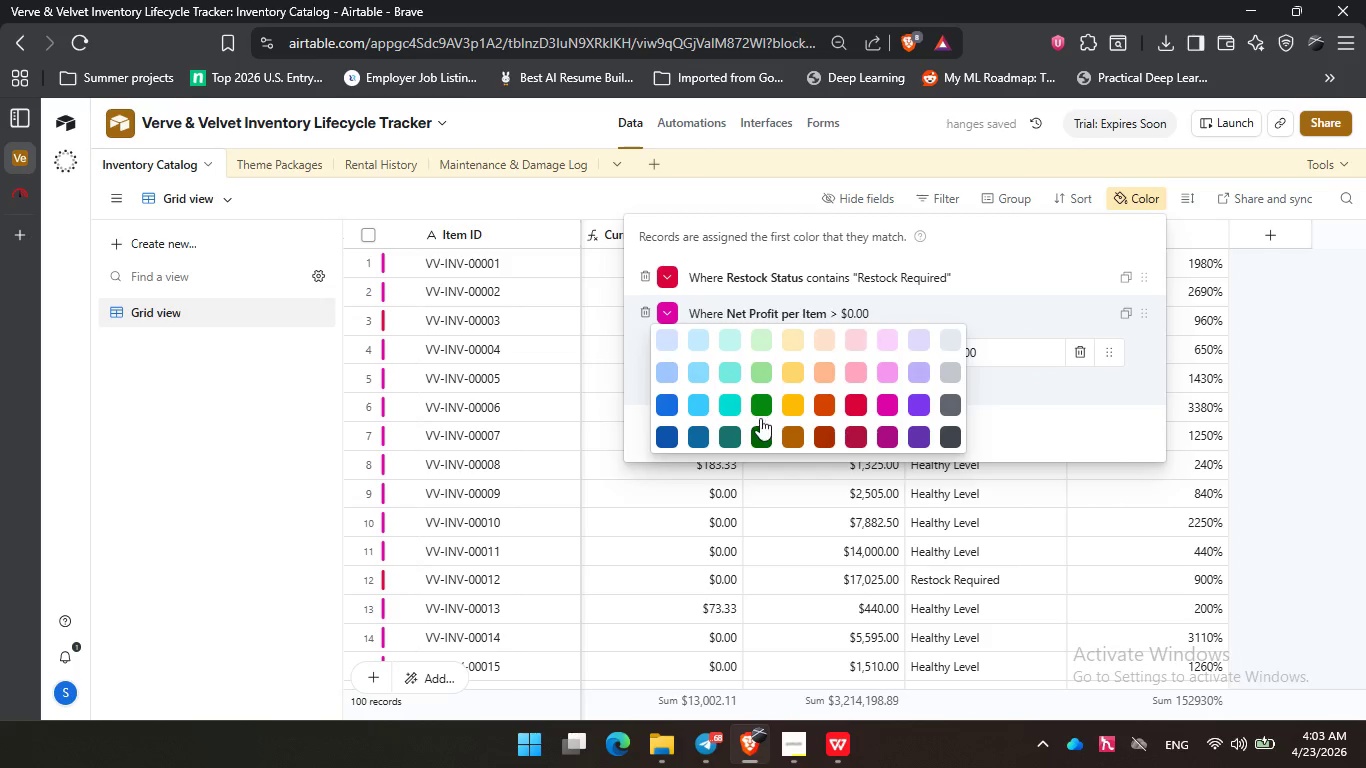 
left_click([756, 397])
 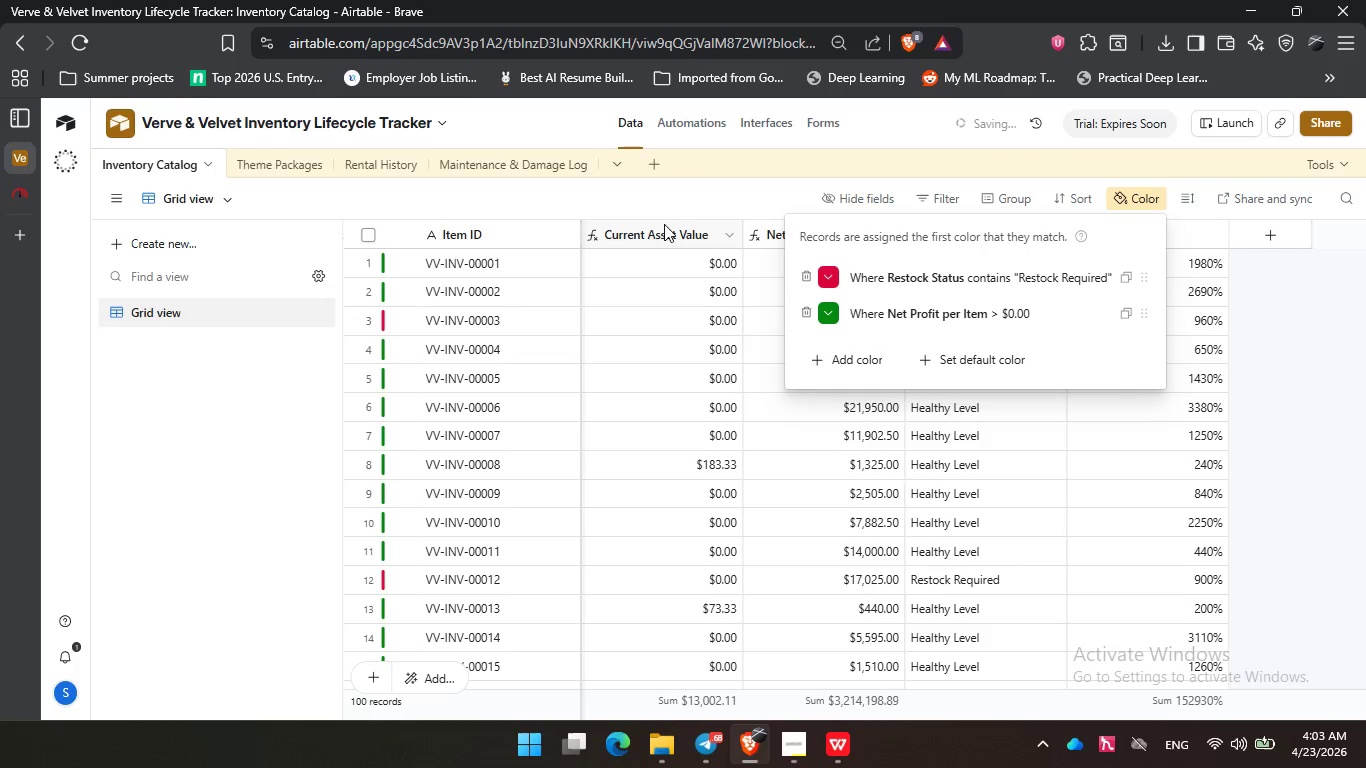 
left_click([633, 196])
 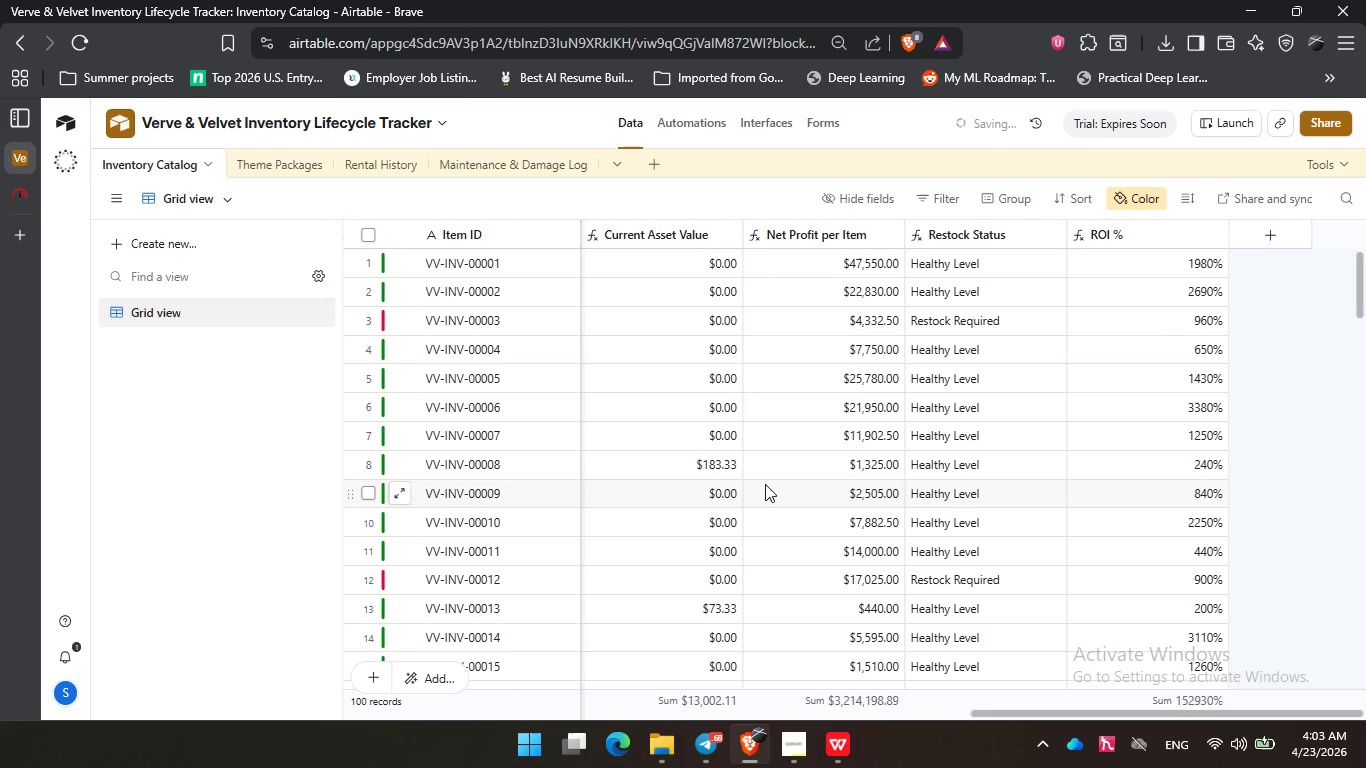 
scroll: coordinate [765, 484], scroll_direction: up, amount: 5.0
 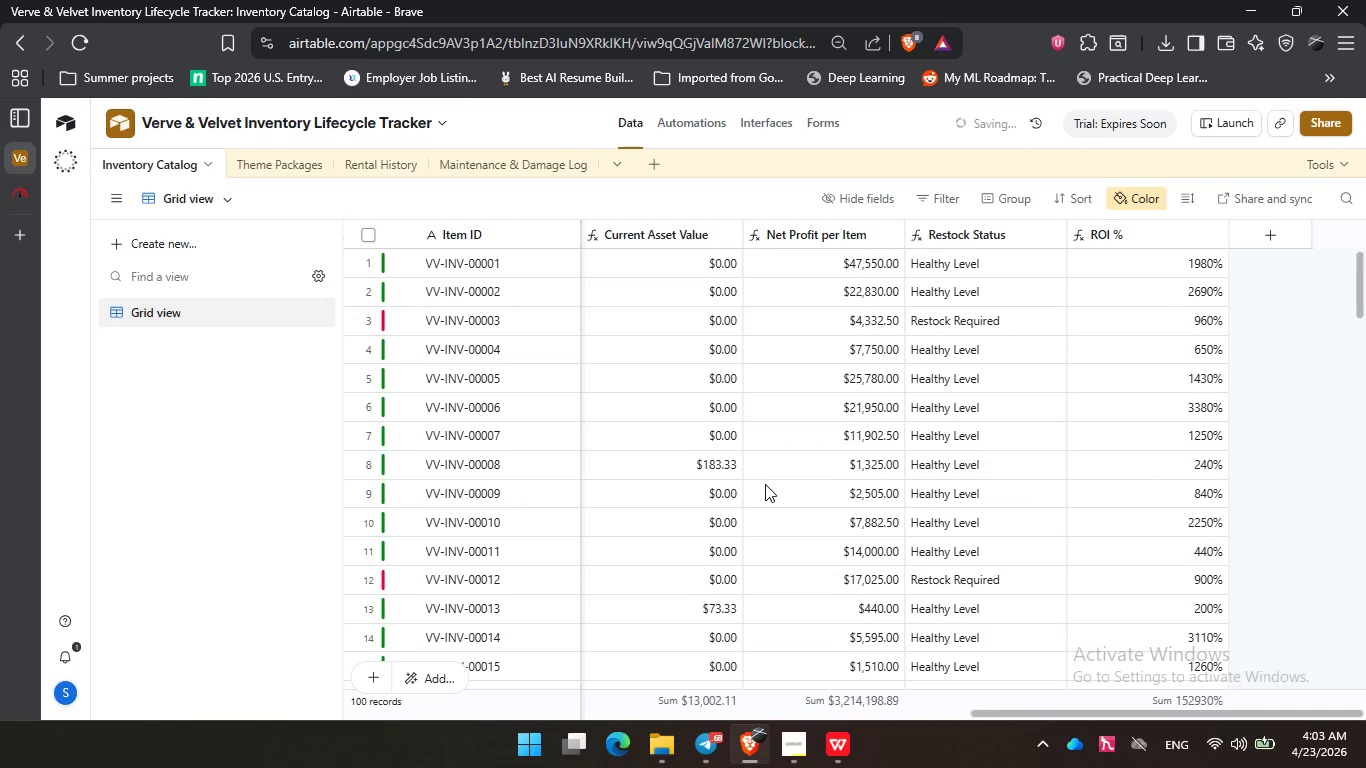 
scroll: coordinate [765, 484], scroll_direction: down, amount: 3.0
 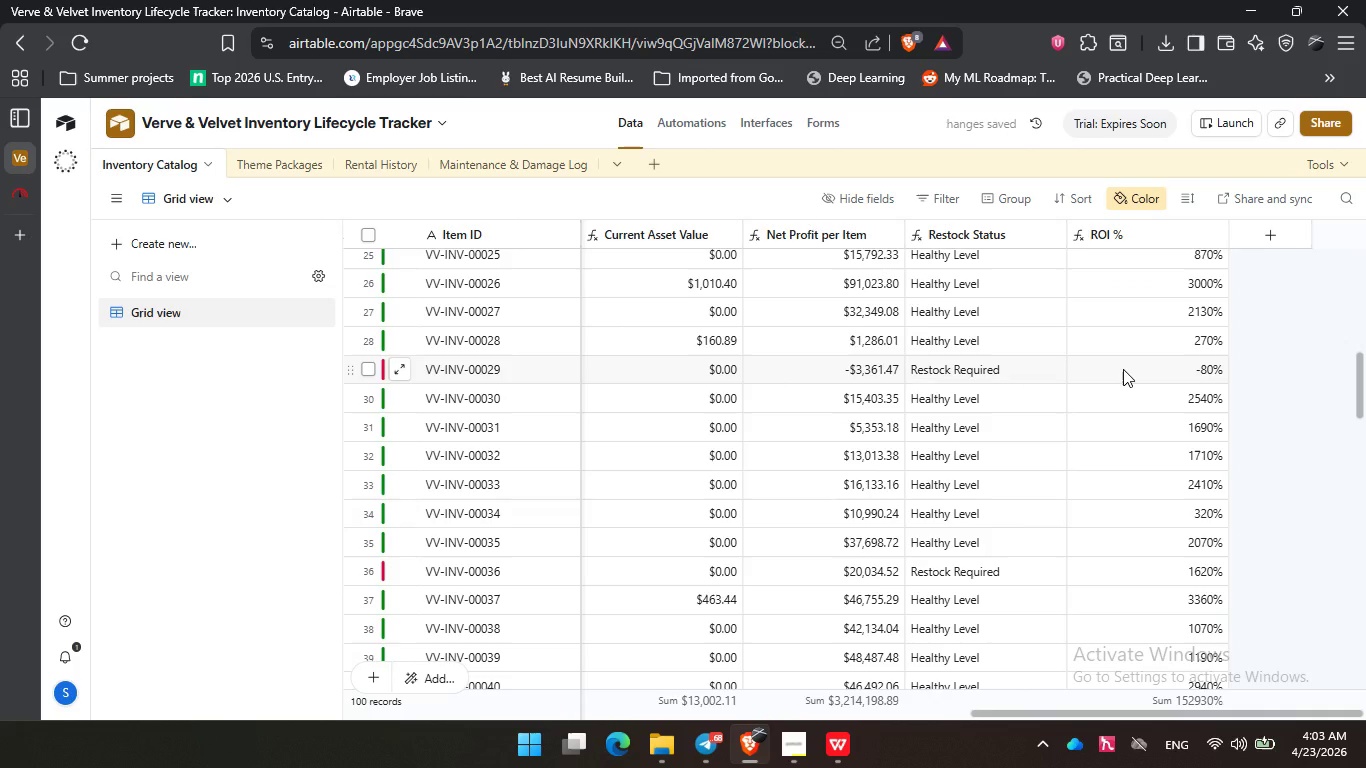 
wait(5.38)
 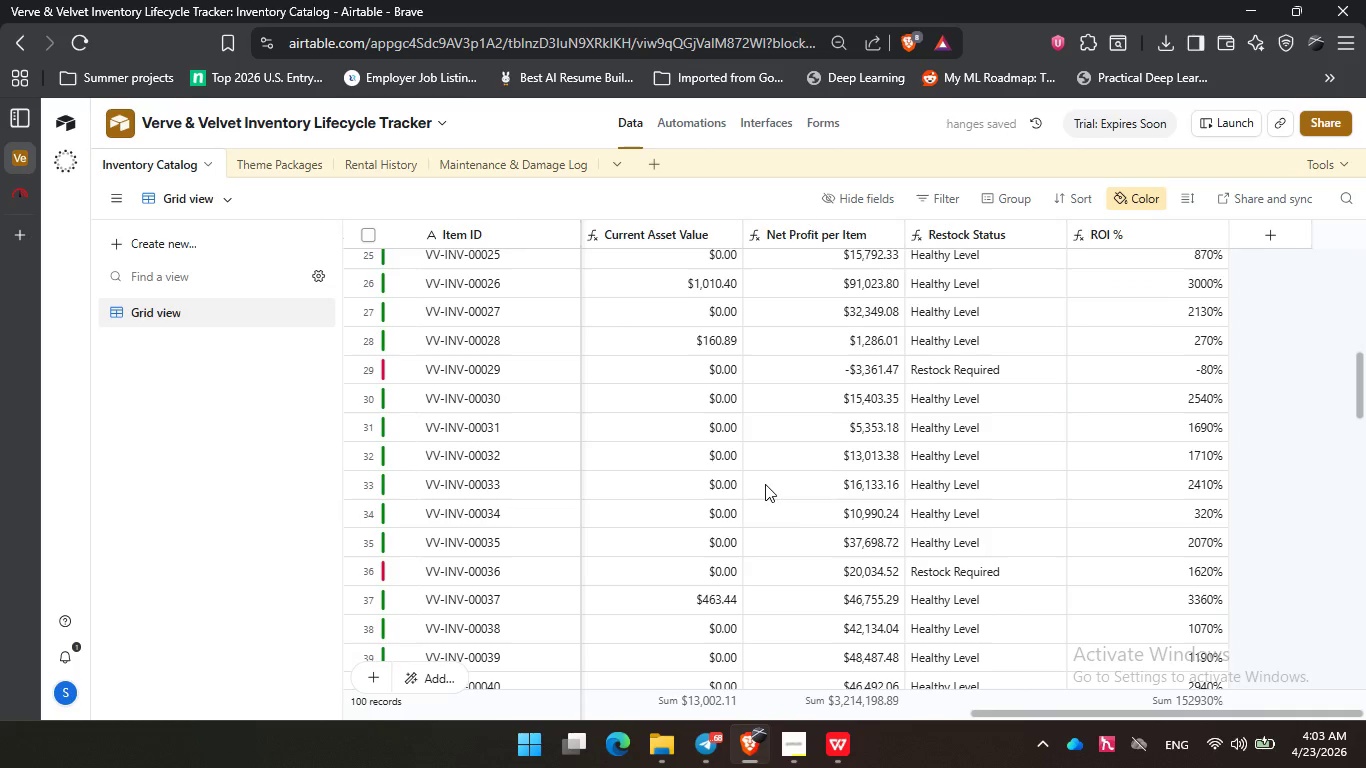 
scroll: coordinate [1123, 369], scroll_direction: up, amount: 11.0
 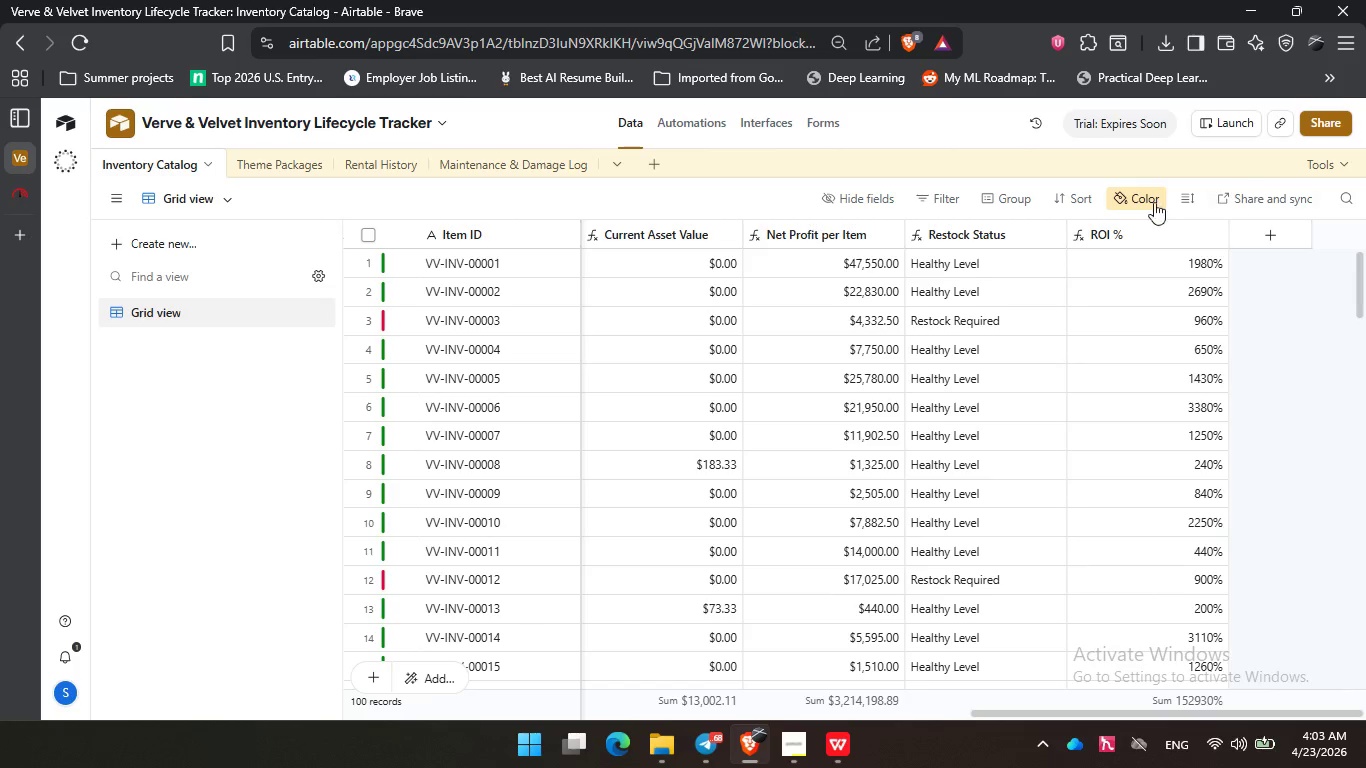 
left_click([1146, 203])
 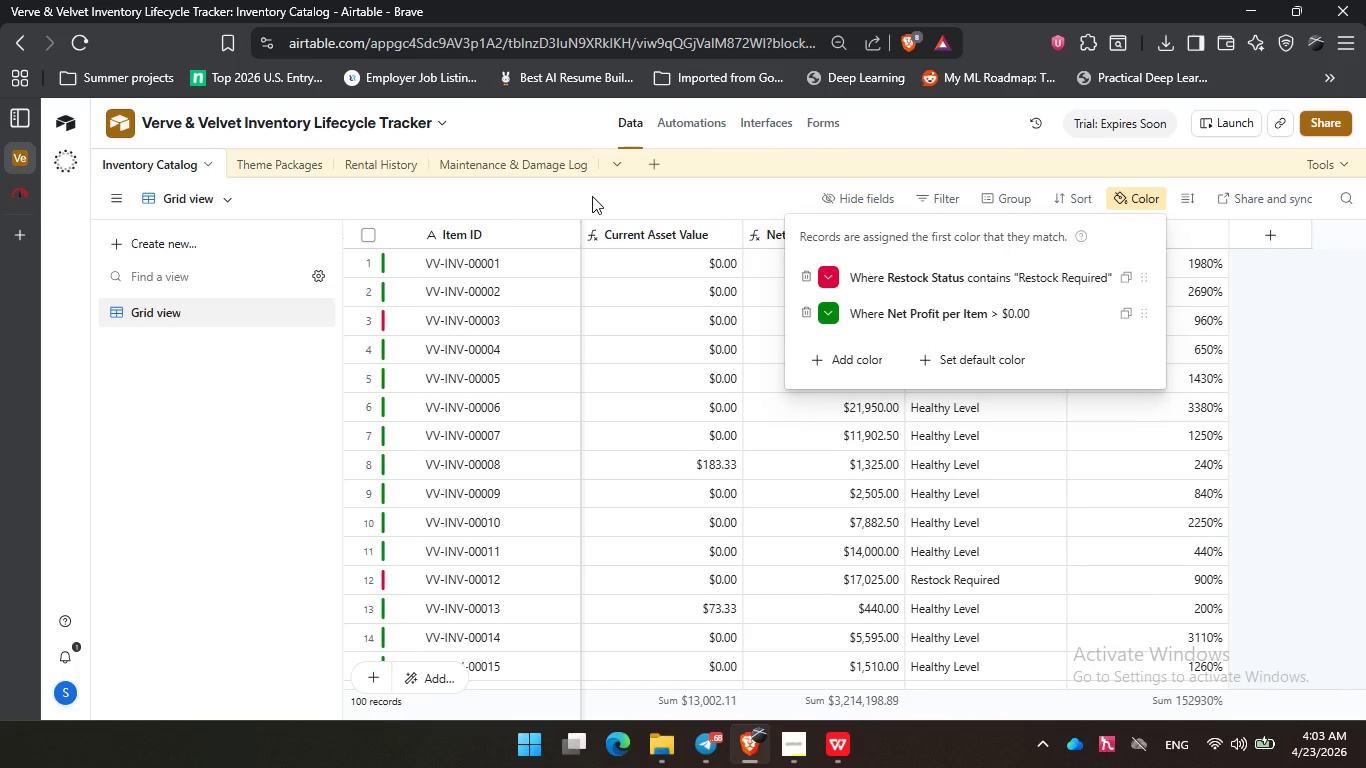 
wait(6.59)
 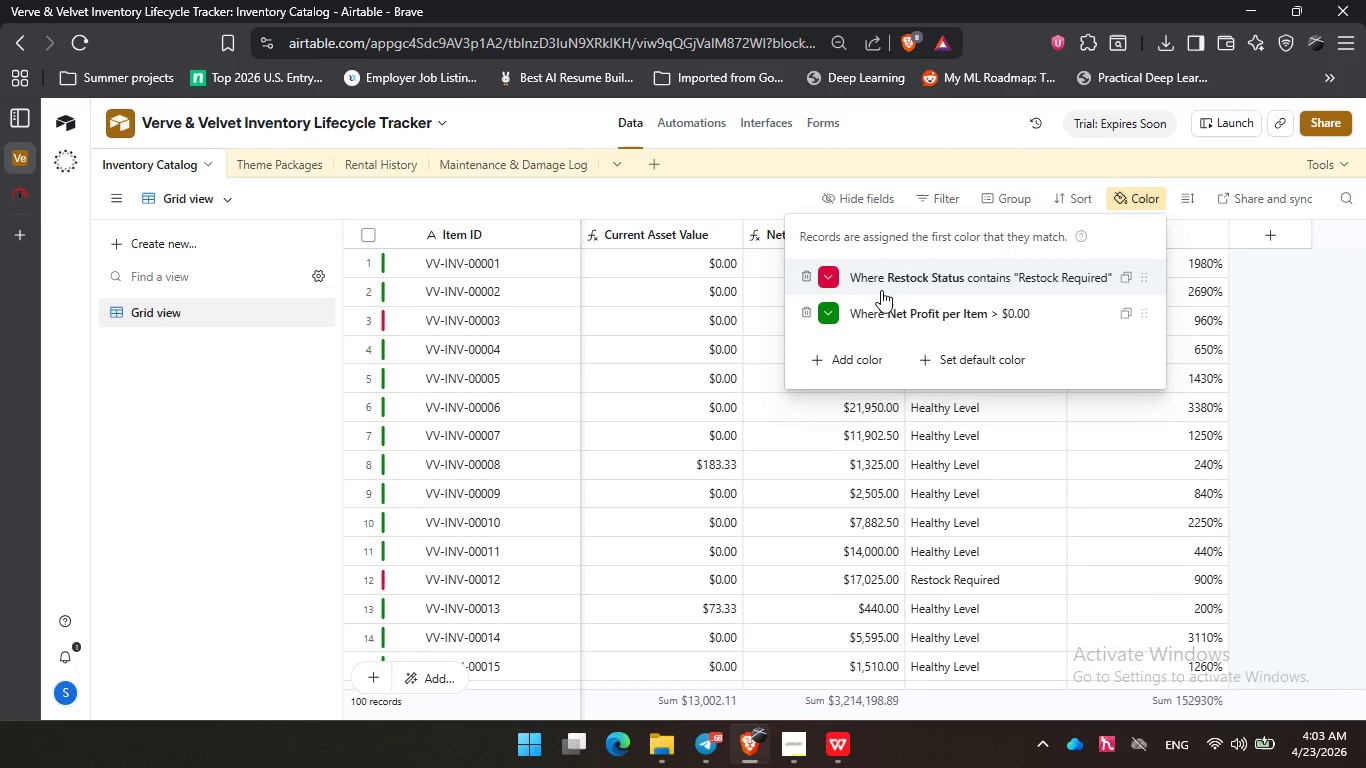 
left_click([791, 753])